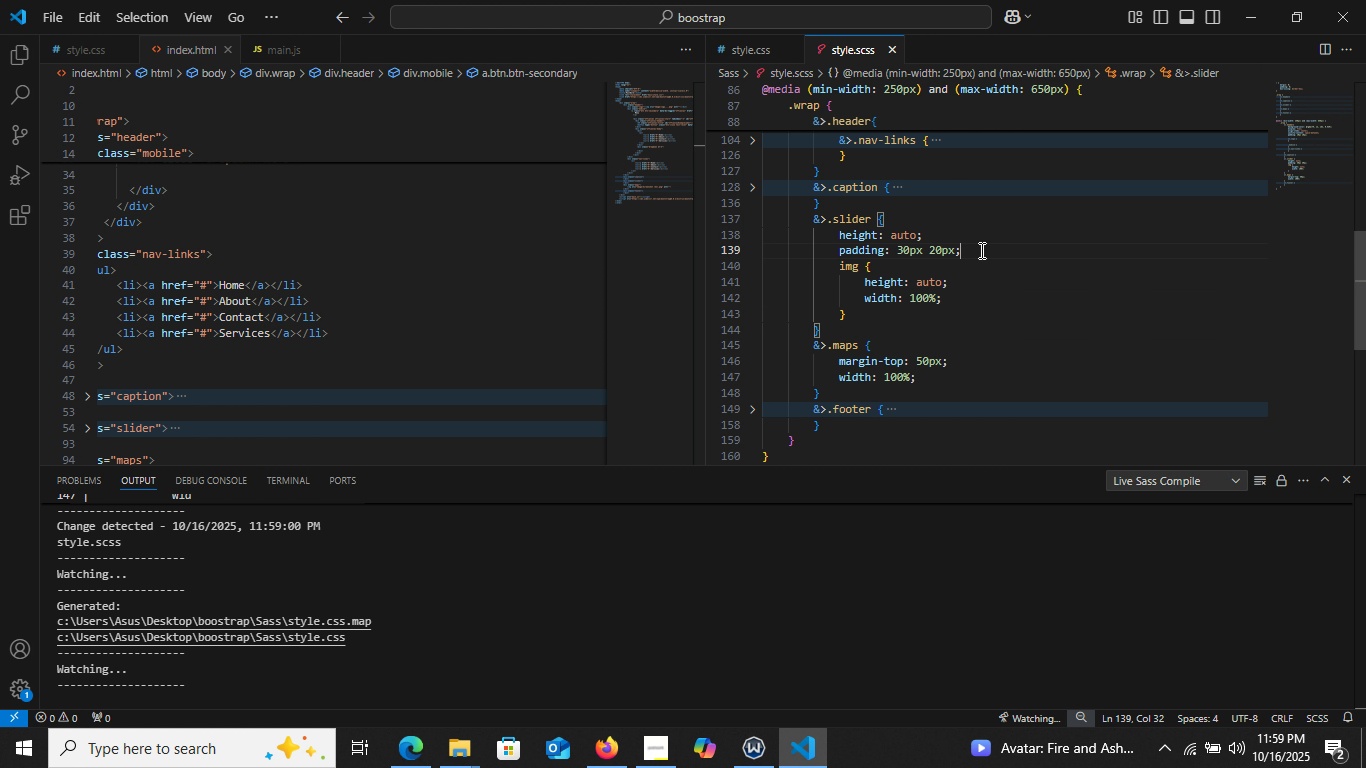 
left_click([979, 253])
 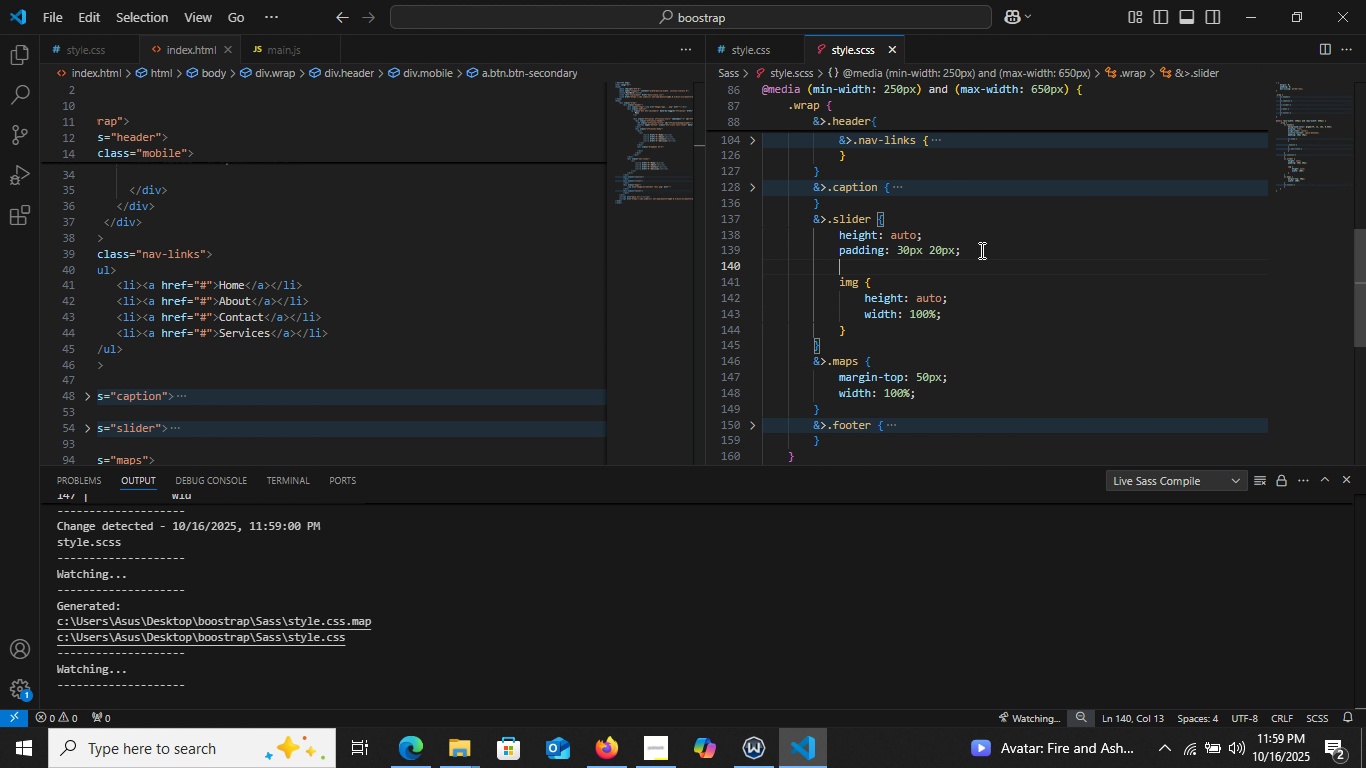 
key(Enter)
 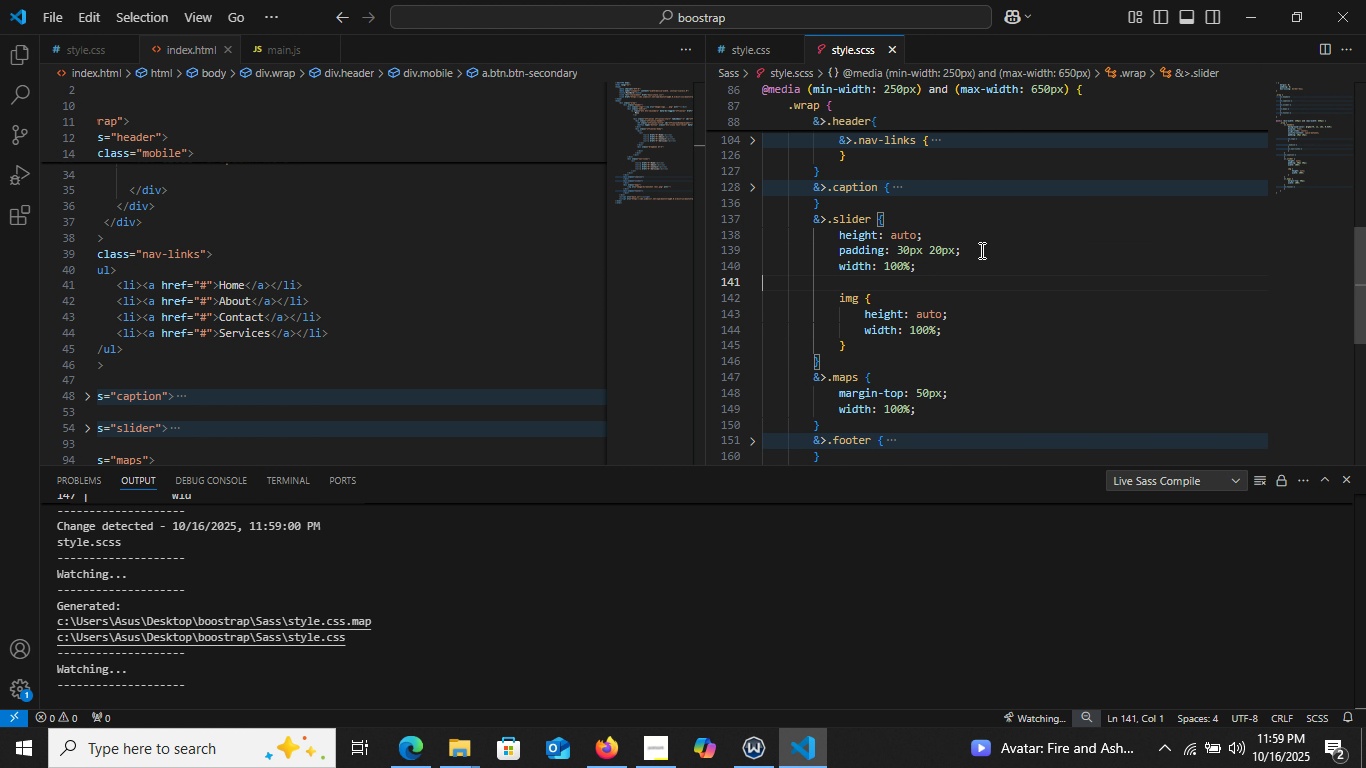 
key(Control+V)
 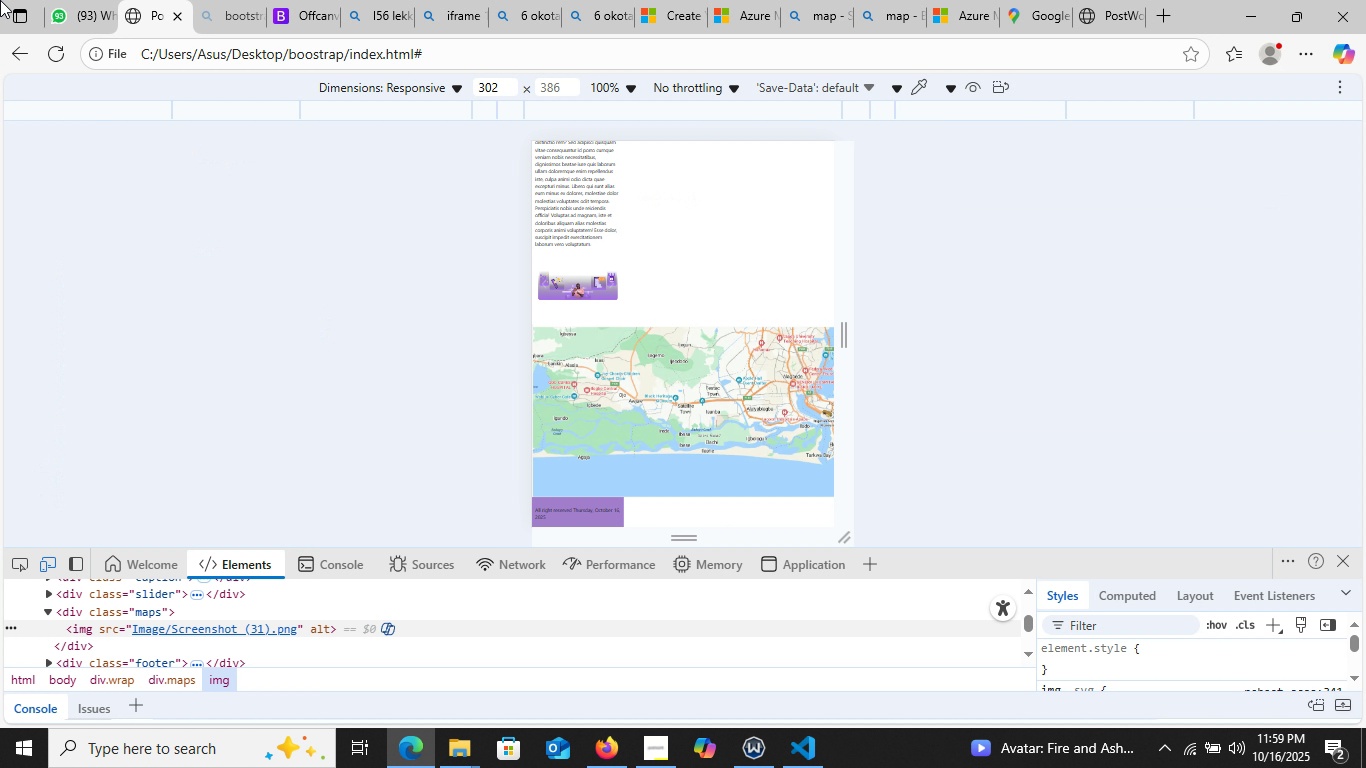 
left_click([430, 744])
 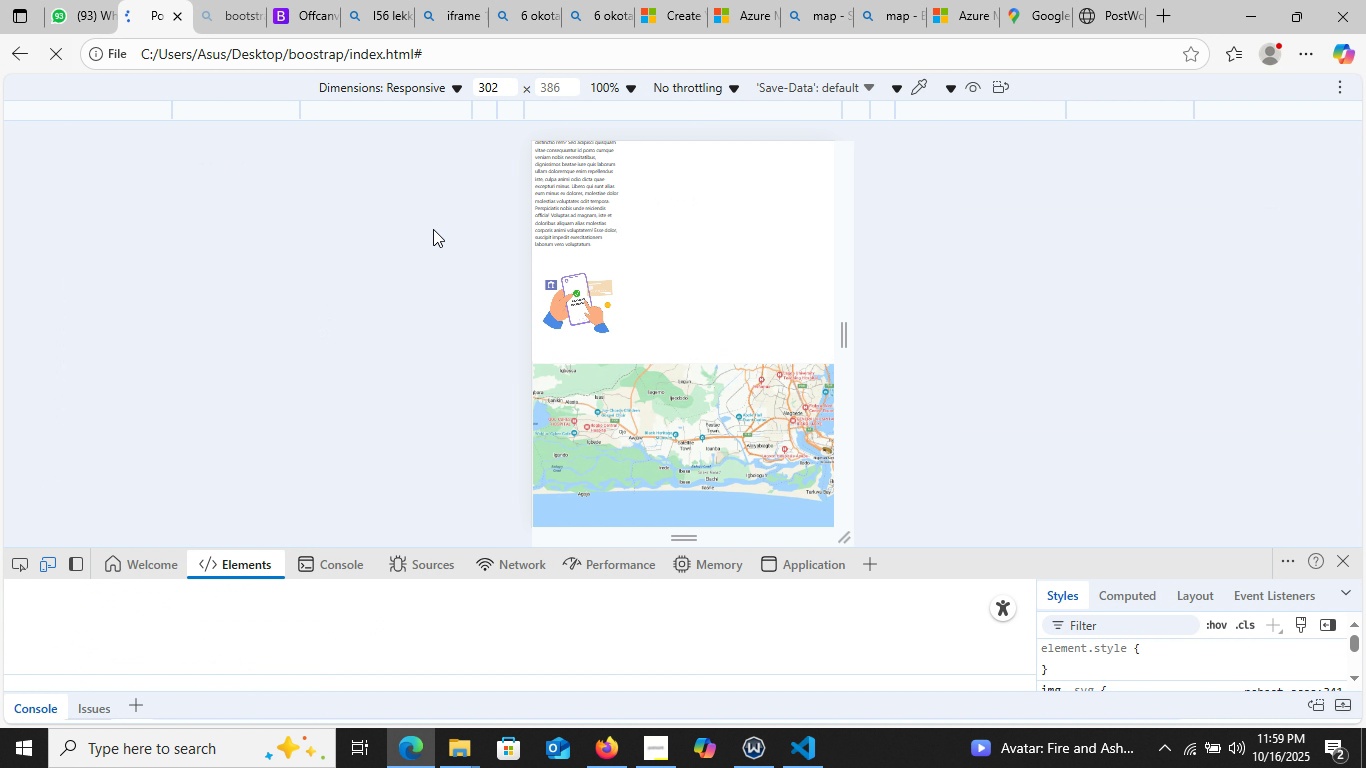 
left_click([48, 51])
 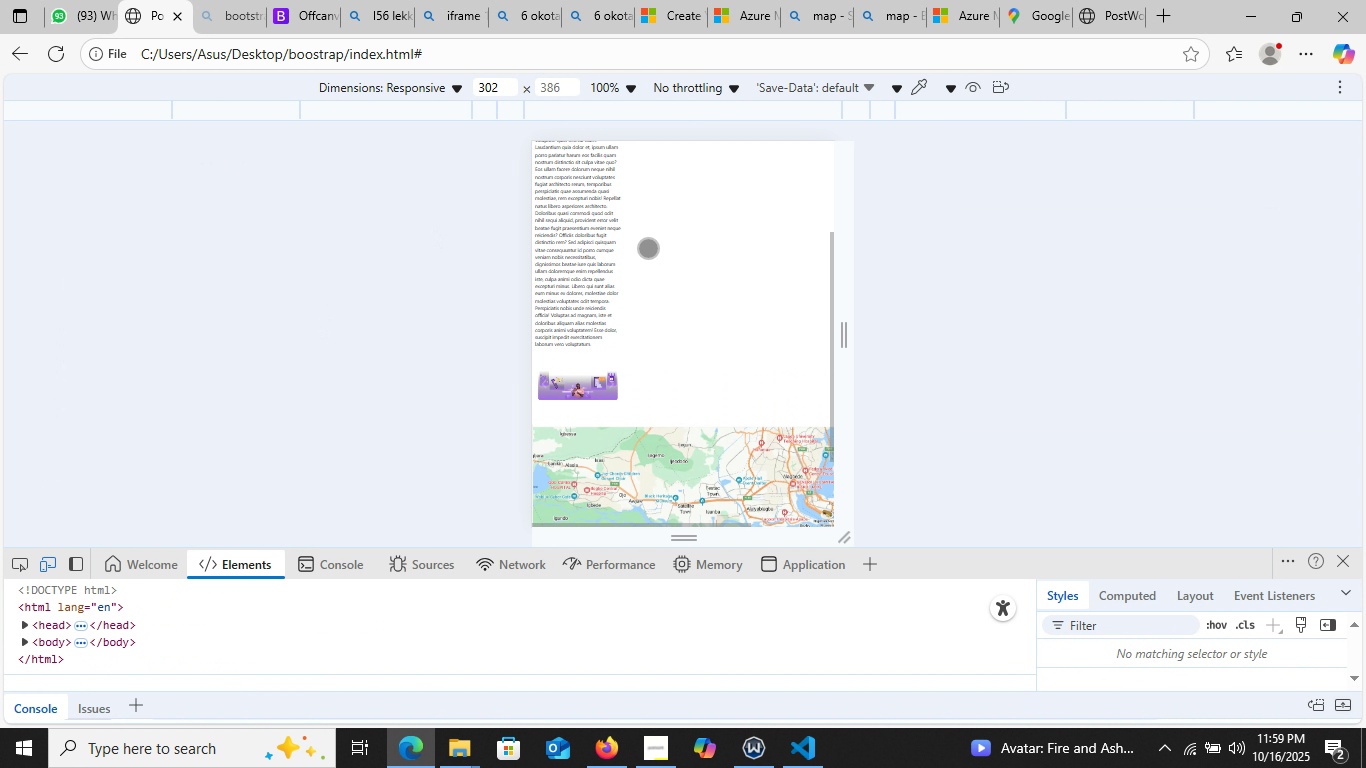 
scroll: coordinate [656, 224], scroll_direction: up, amount: 14.0
 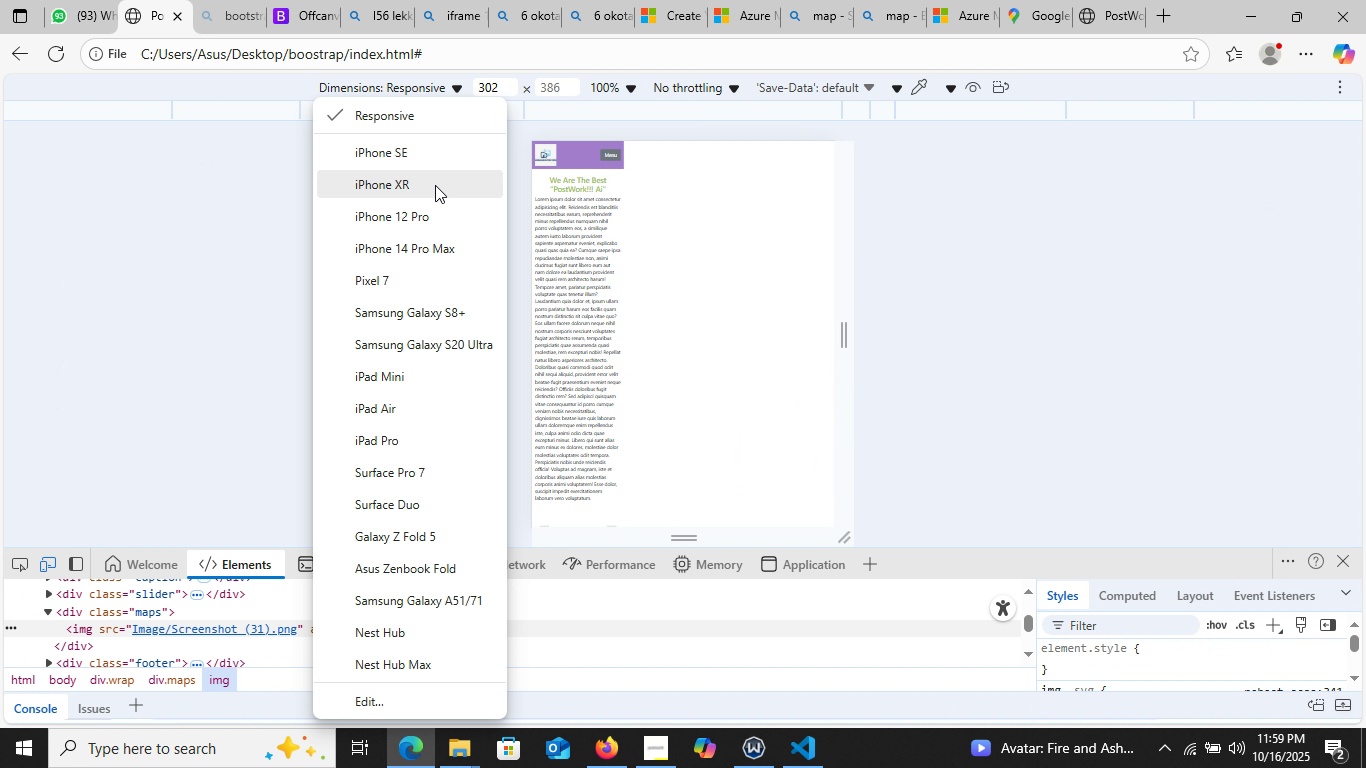 
left_click([463, 90])
 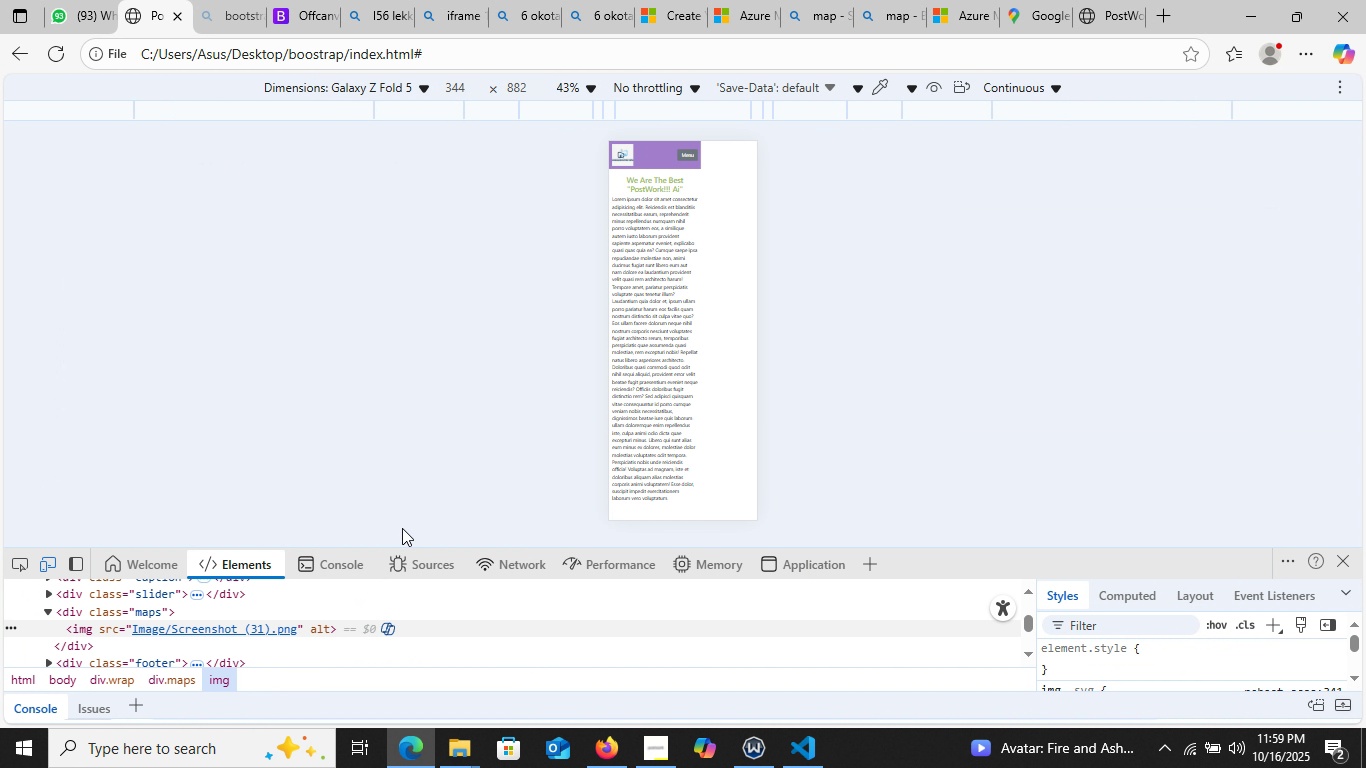 
left_click([401, 532])
 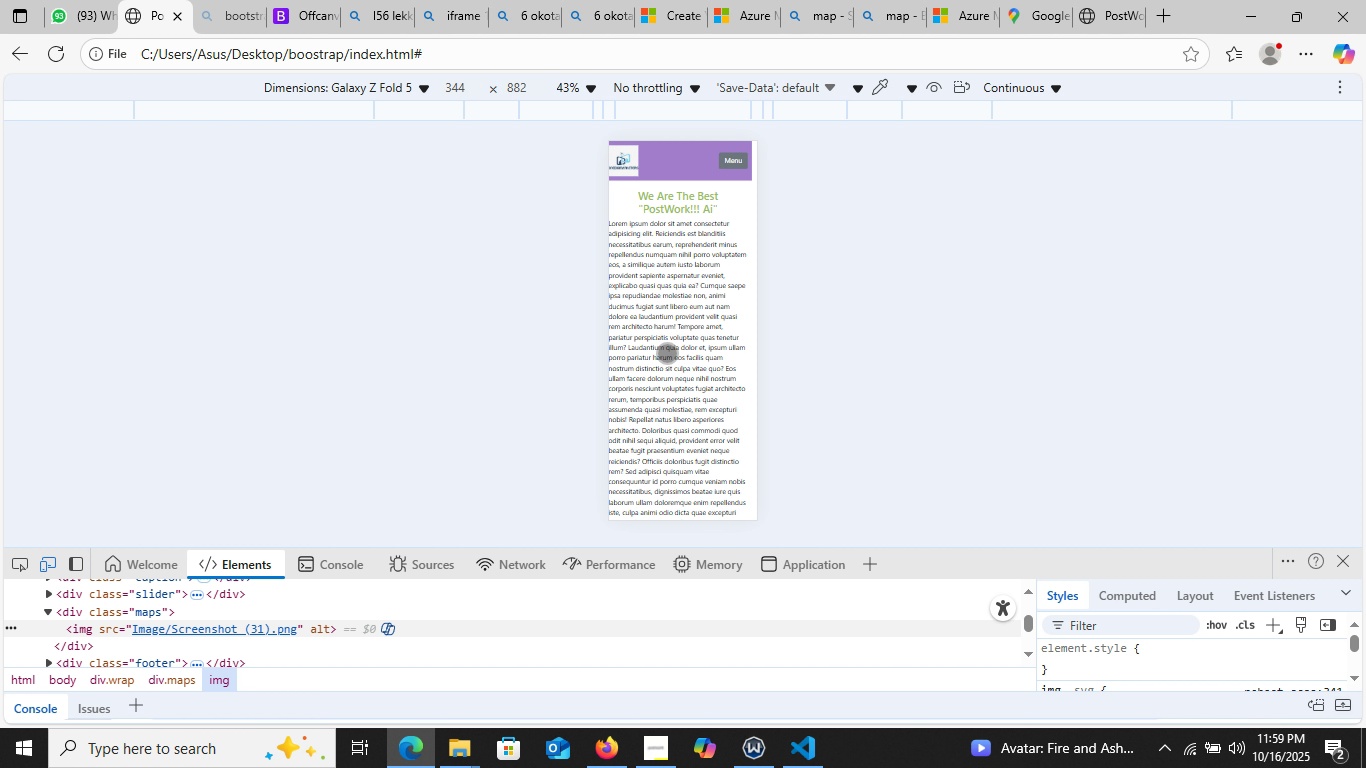 
scroll: coordinate [667, 360], scroll_direction: up, amount: 3.0
 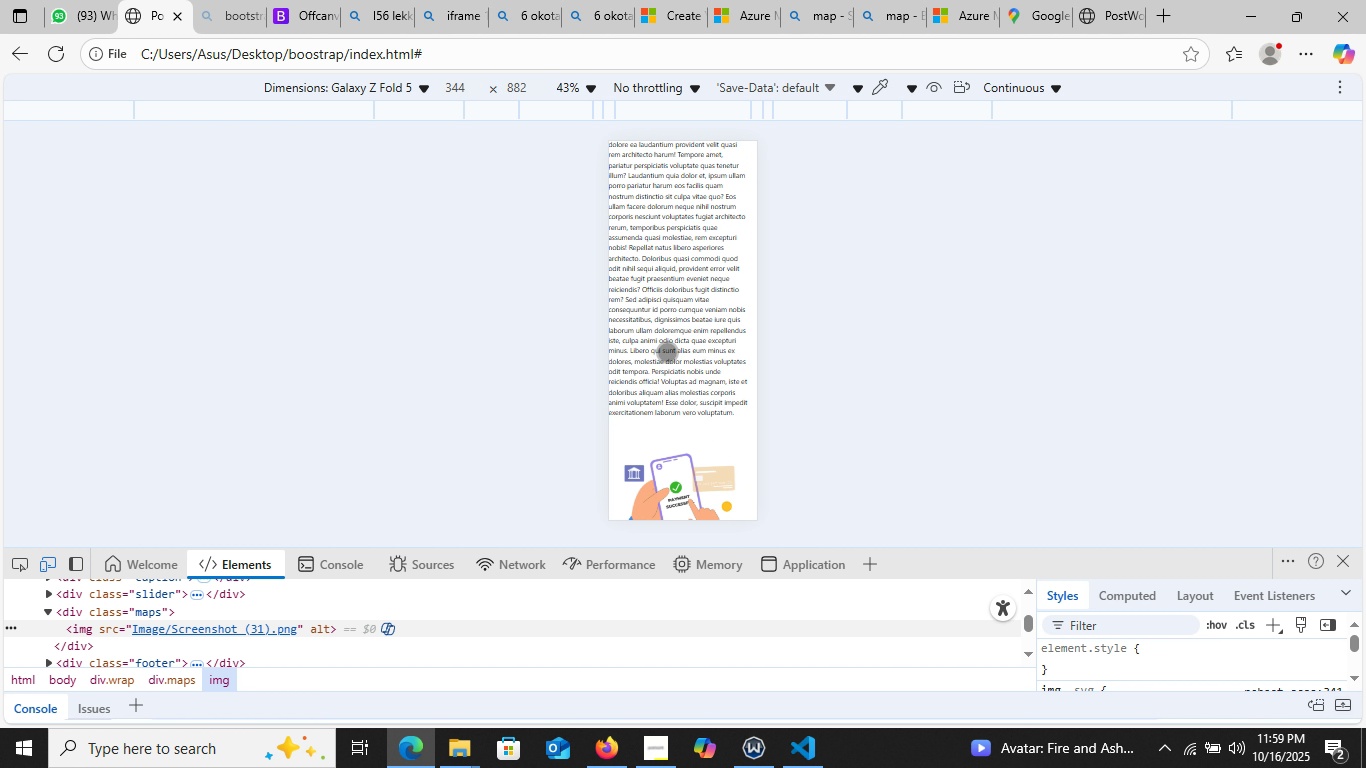 
scroll: coordinate [667, 351], scroll_direction: down, amount: 18.0
 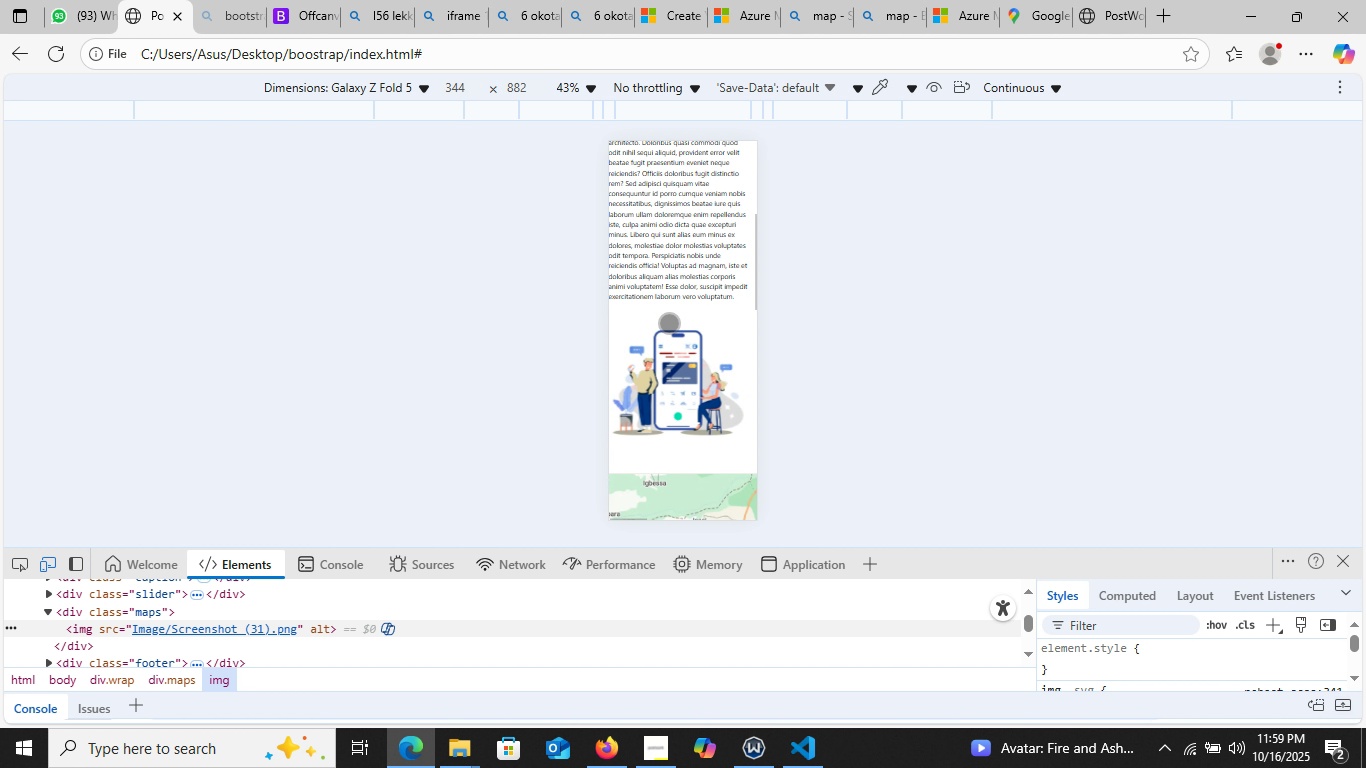 